 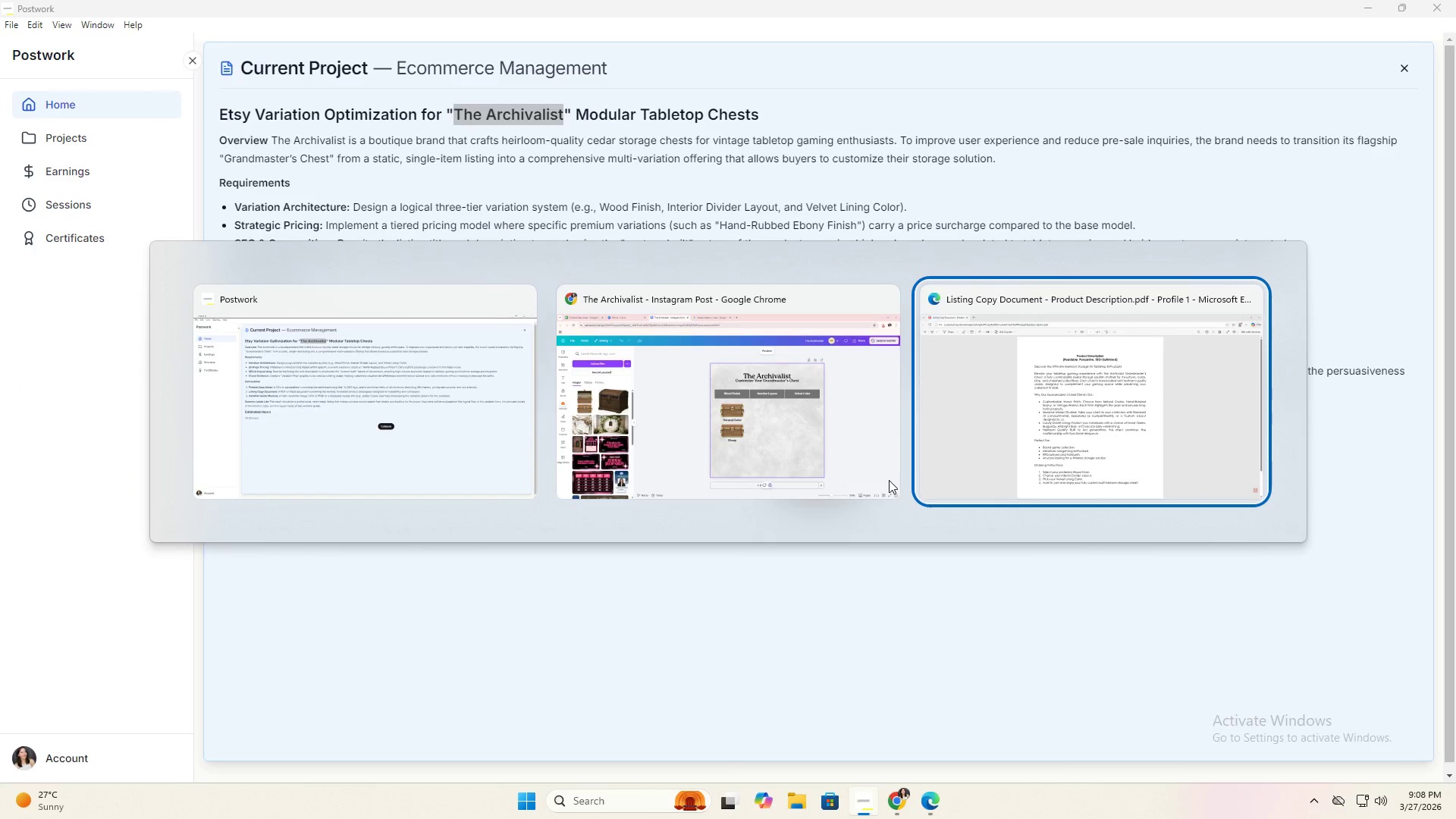 
scroll: coordinate [672, 491], scroll_direction: down, amount: 3.0
 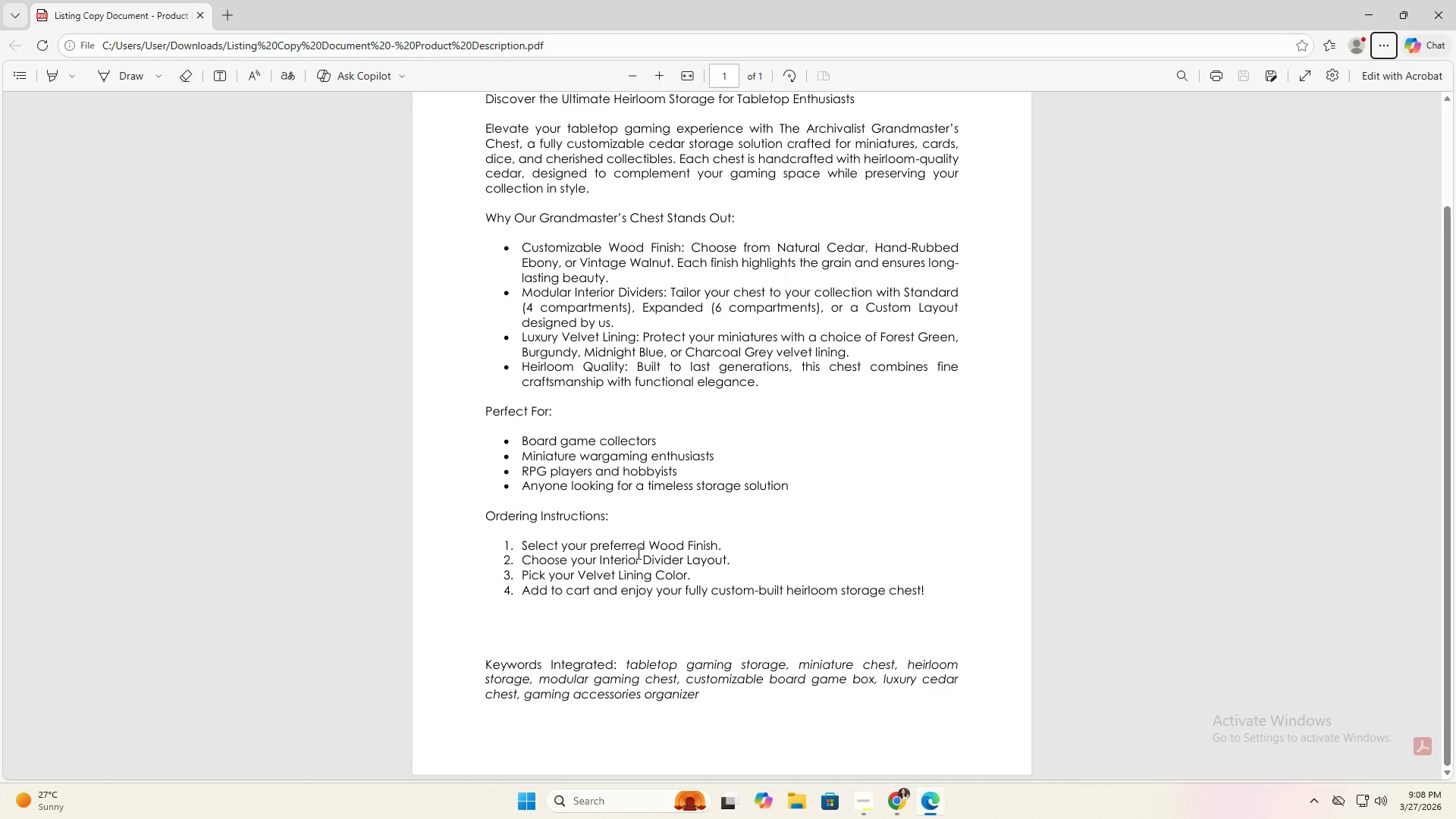 
scroll: coordinate [660, 460], scroll_direction: up, amount: 2.0
 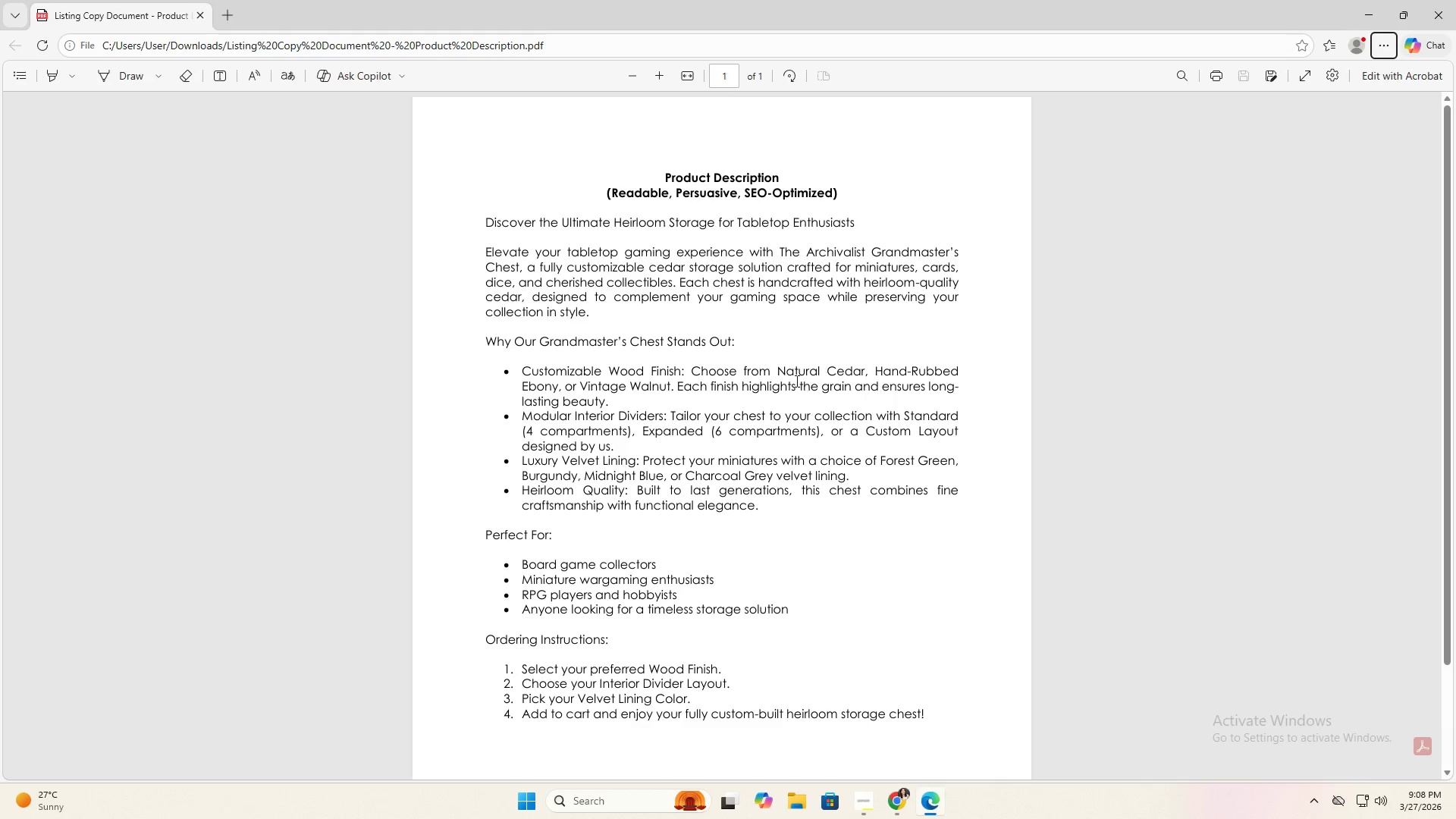 
left_click_drag(start_coordinate=[782, 375], to_coordinate=[852, 378])
 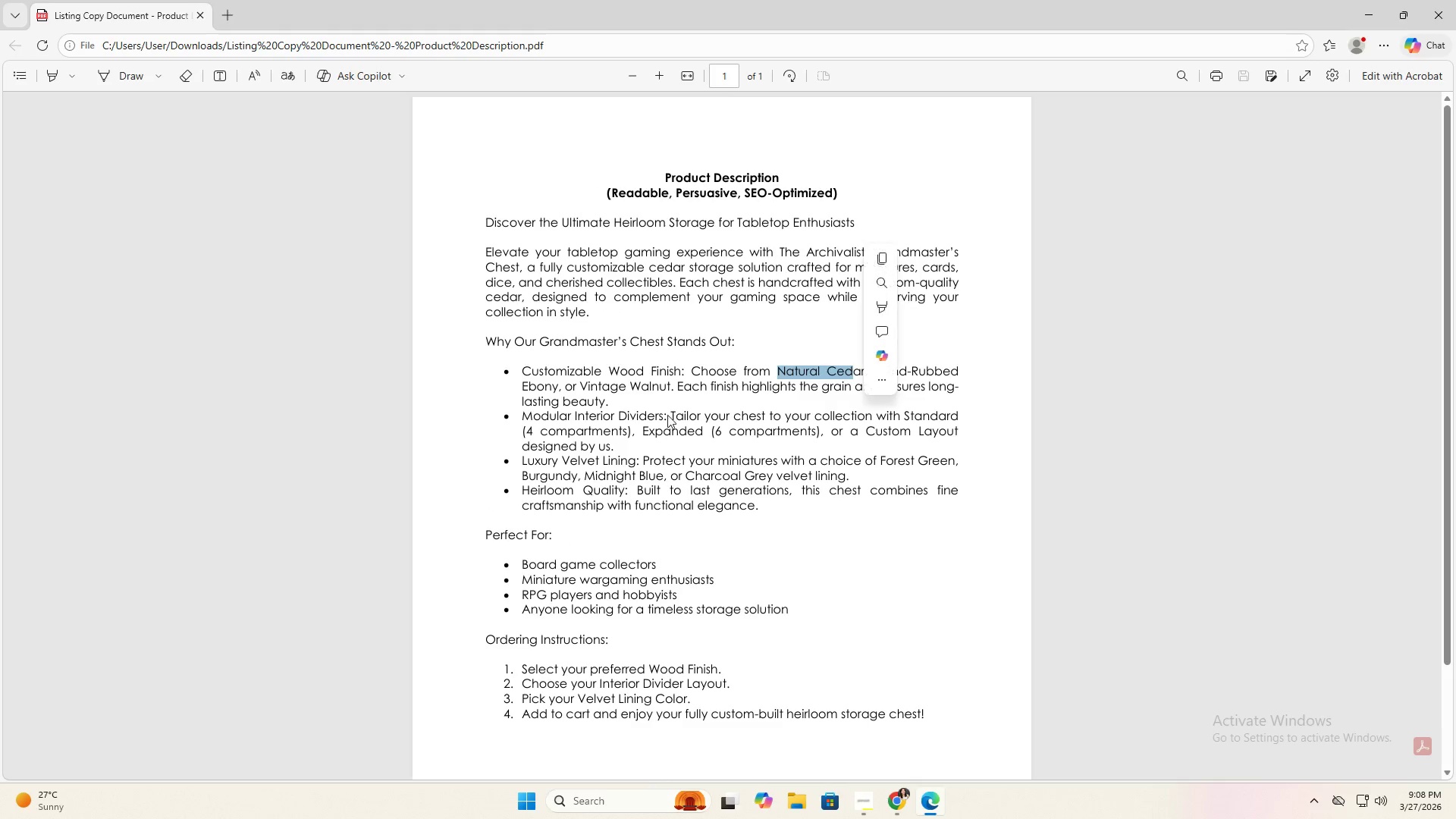 
left_click([629, 419])
 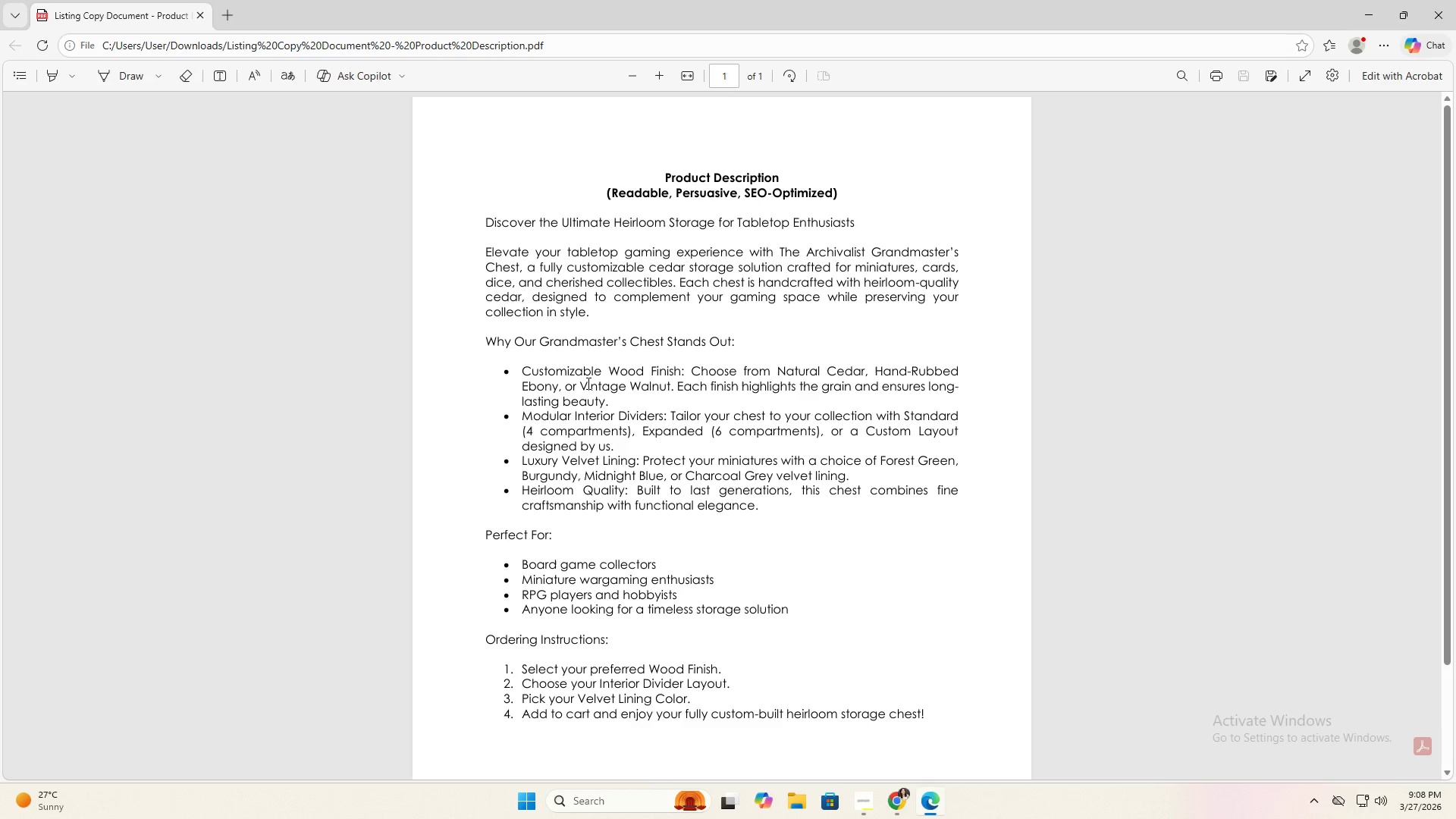 
left_click_drag(start_coordinate=[585, 384], to_coordinate=[657, 387])
 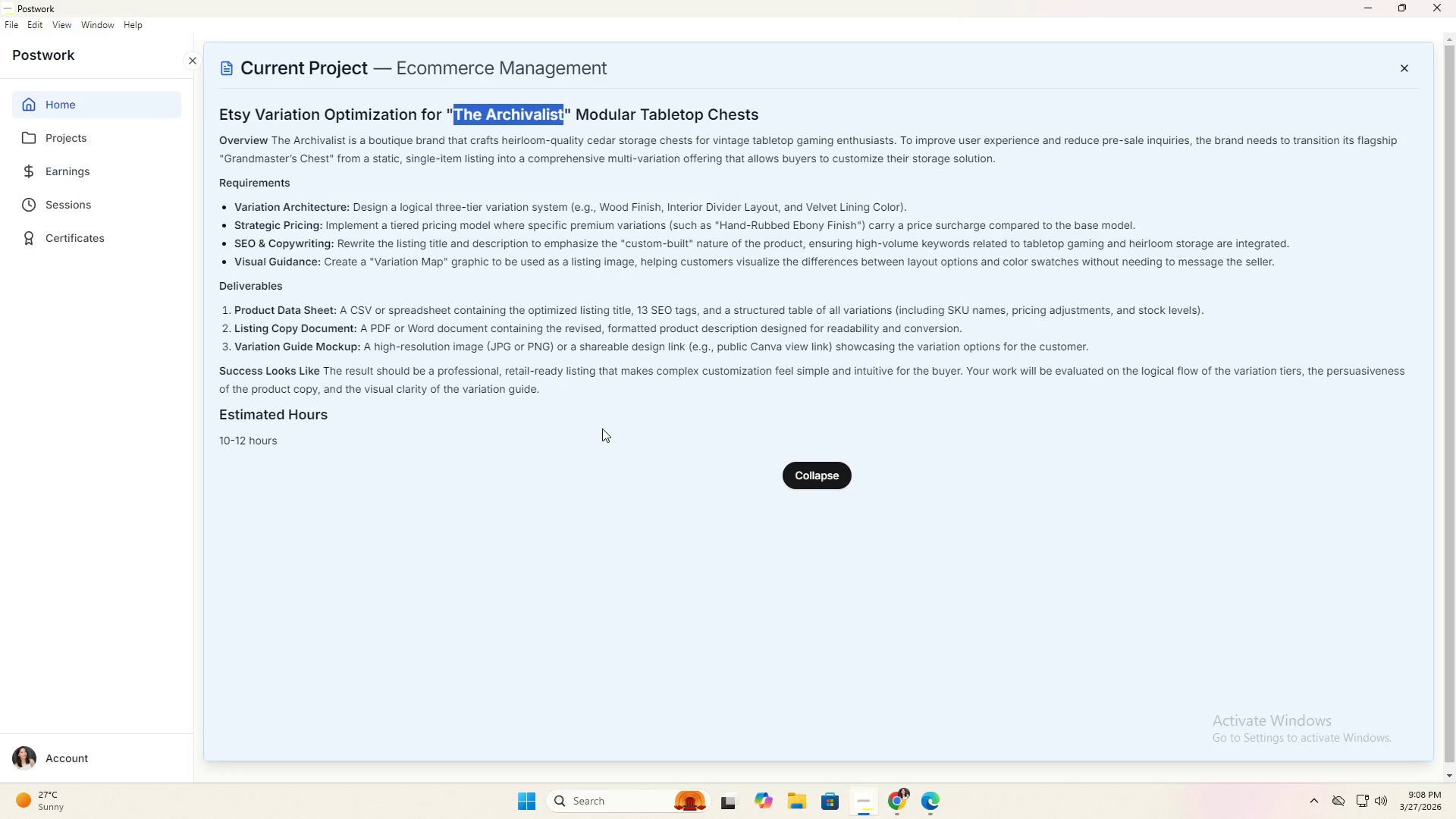 
key(Alt+AltLeft)
 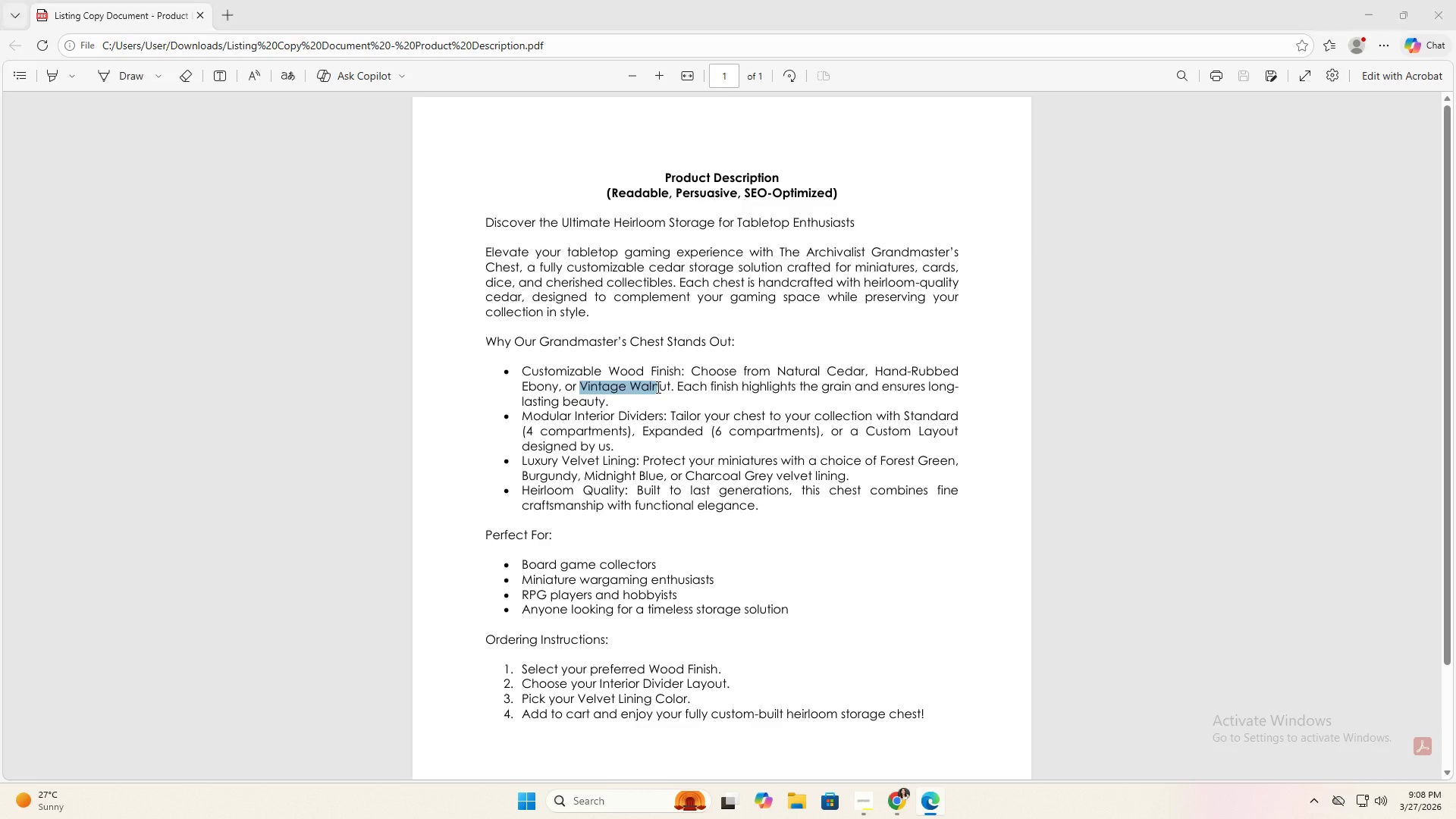 
key(Alt+Tab)